 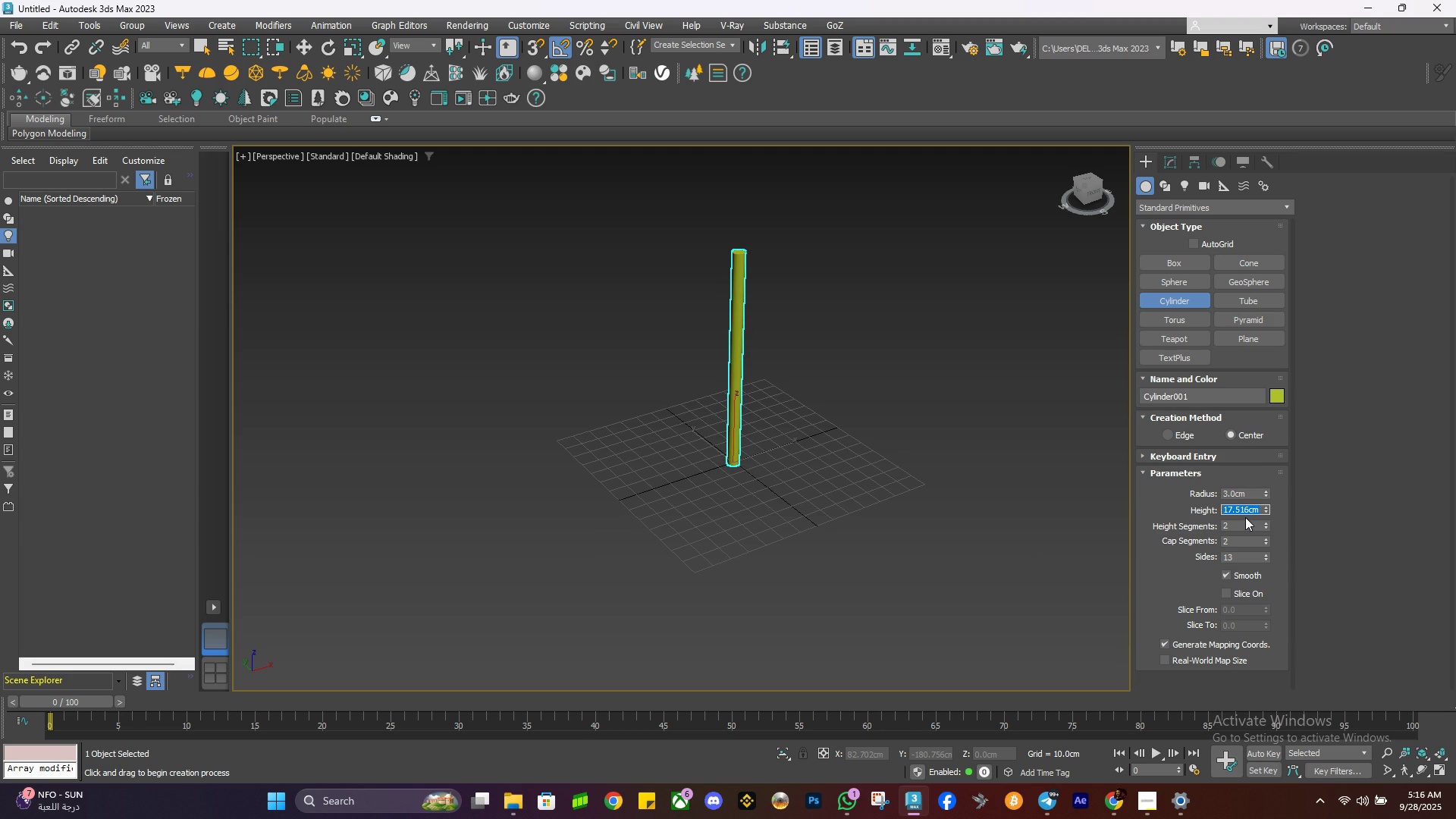 
key(Numpad8)
 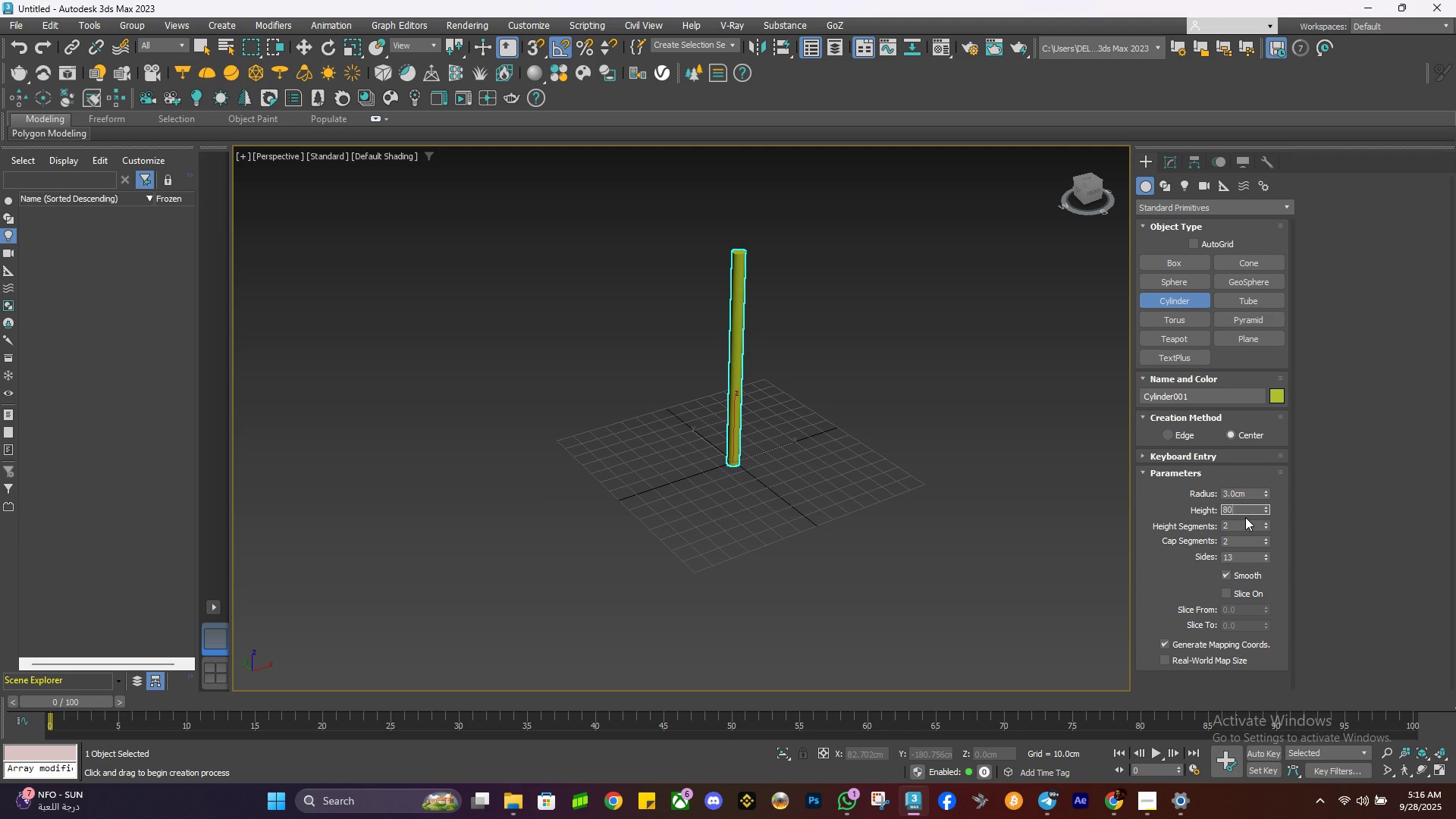 
key(Numpad0)
 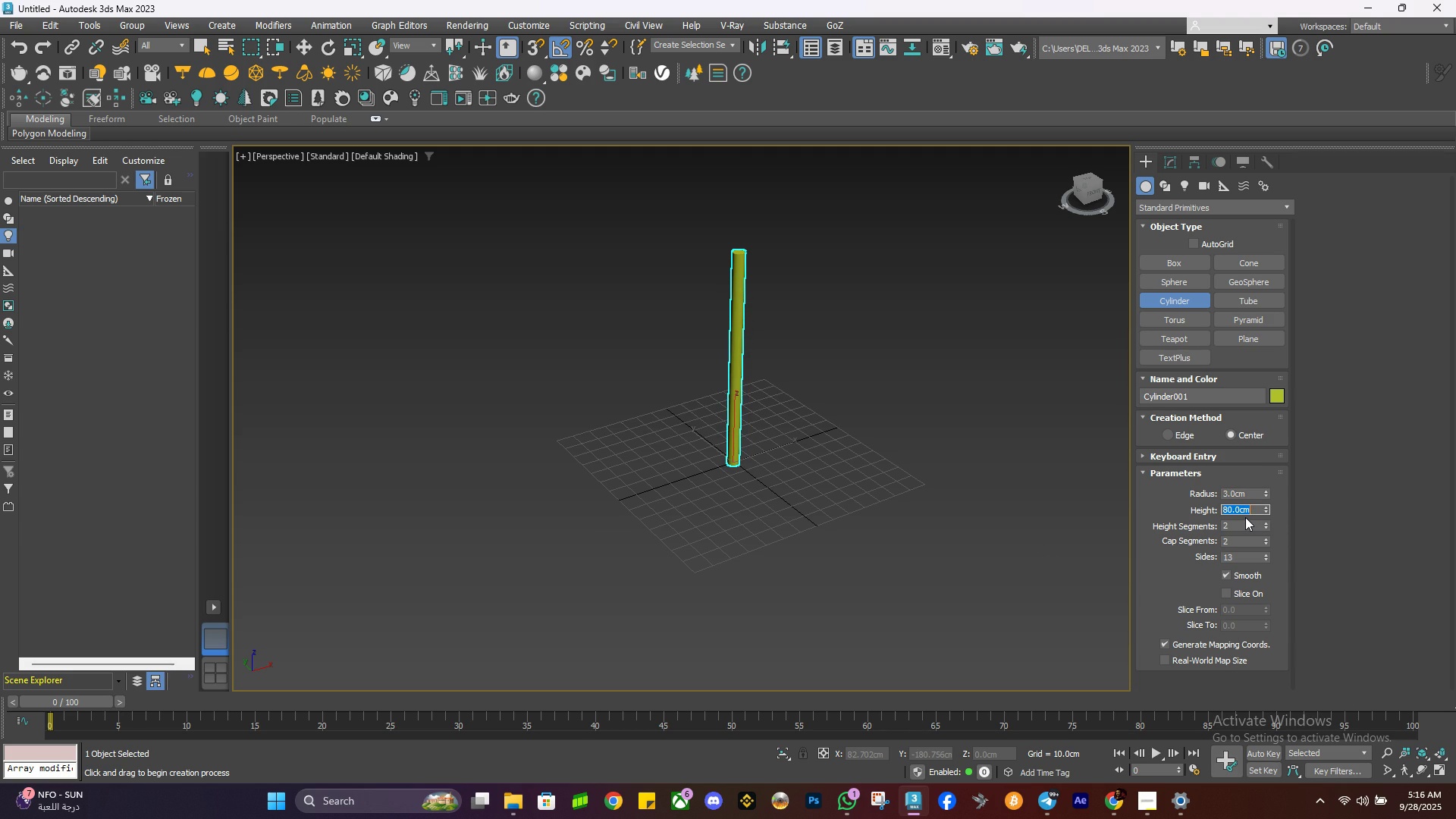 
key(NumpadEnter)
 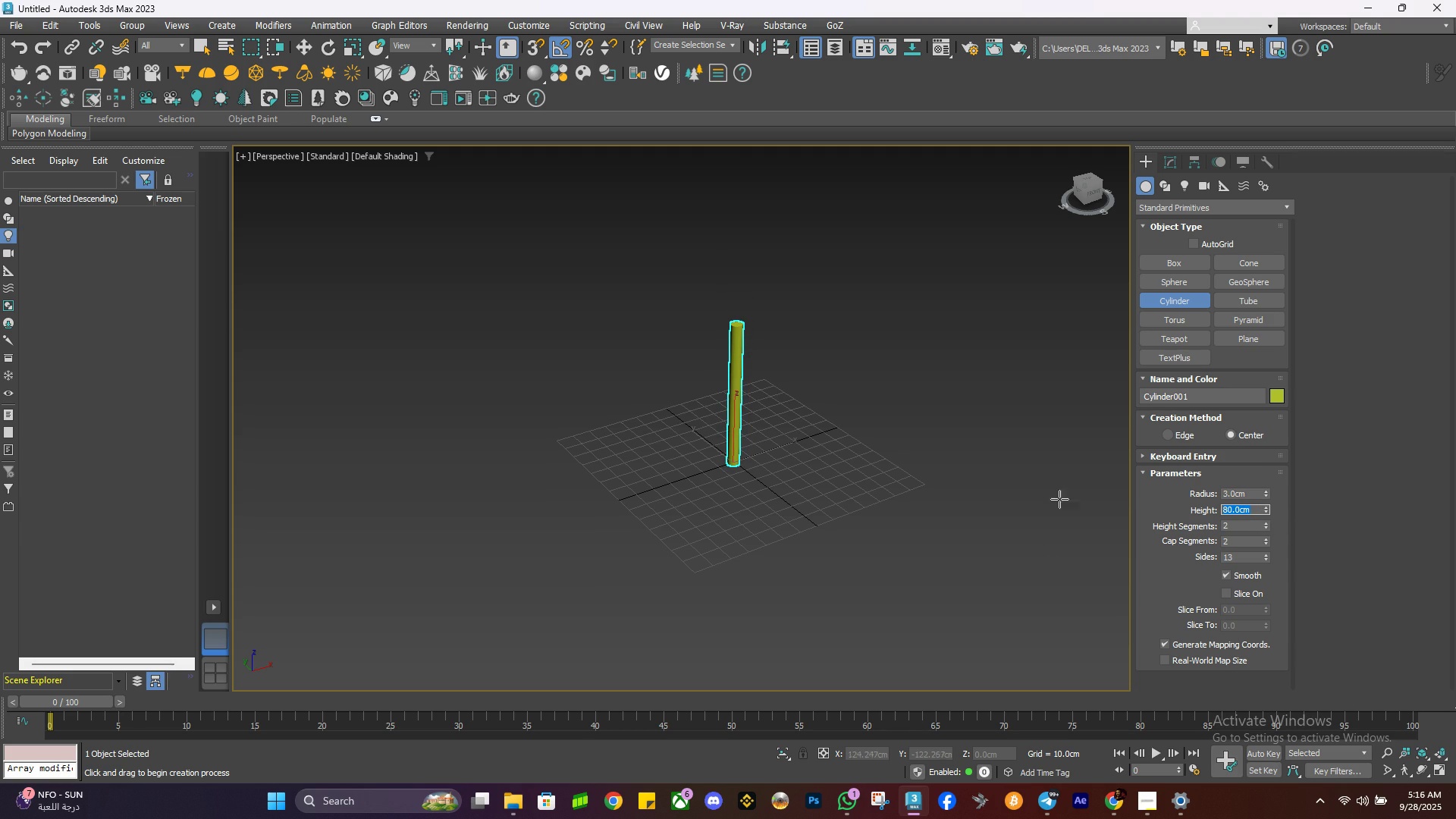 
scroll: coordinate [769, 457], scroll_direction: up, amount: 2.0